 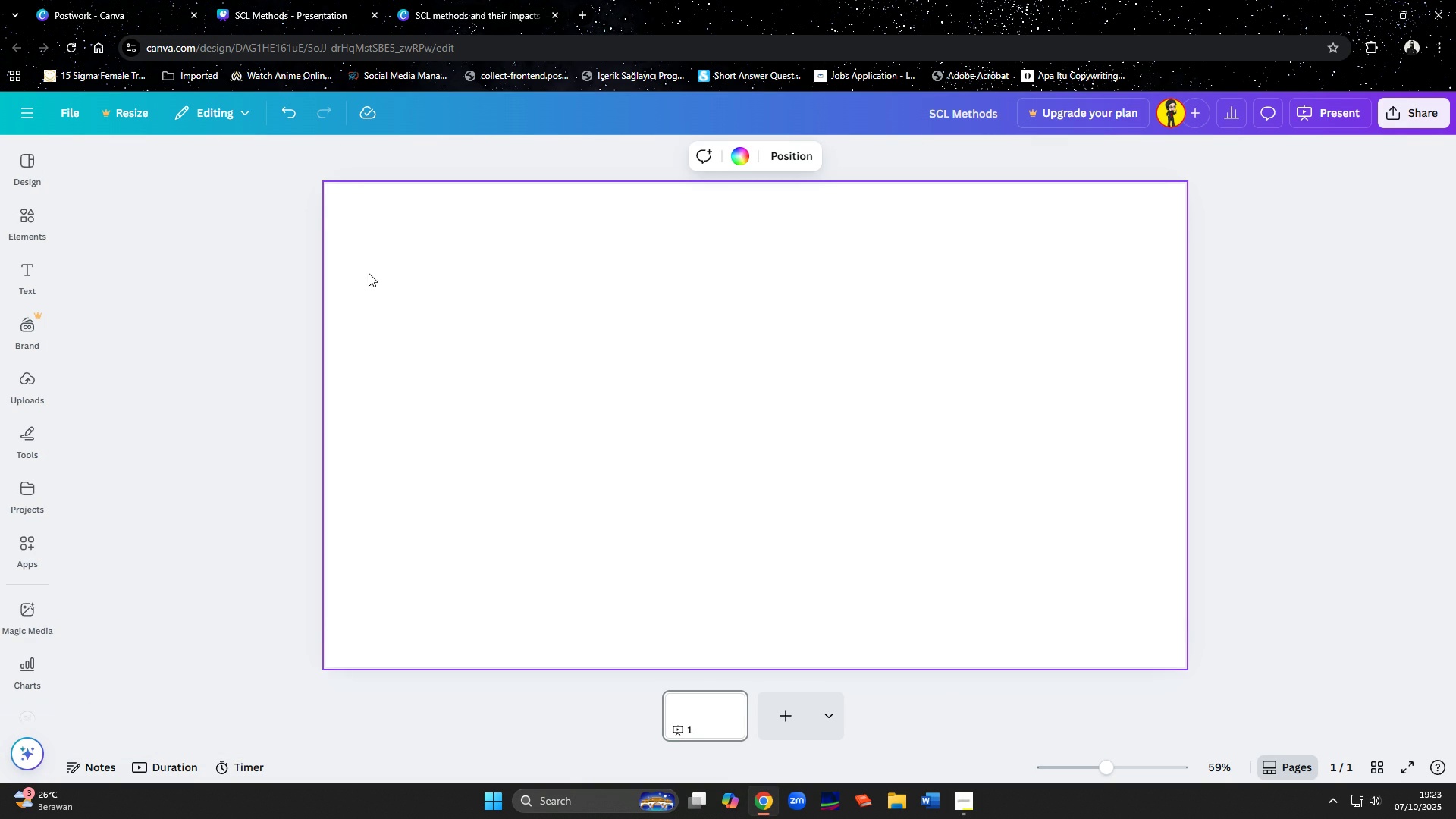 
left_click([735, 158])
 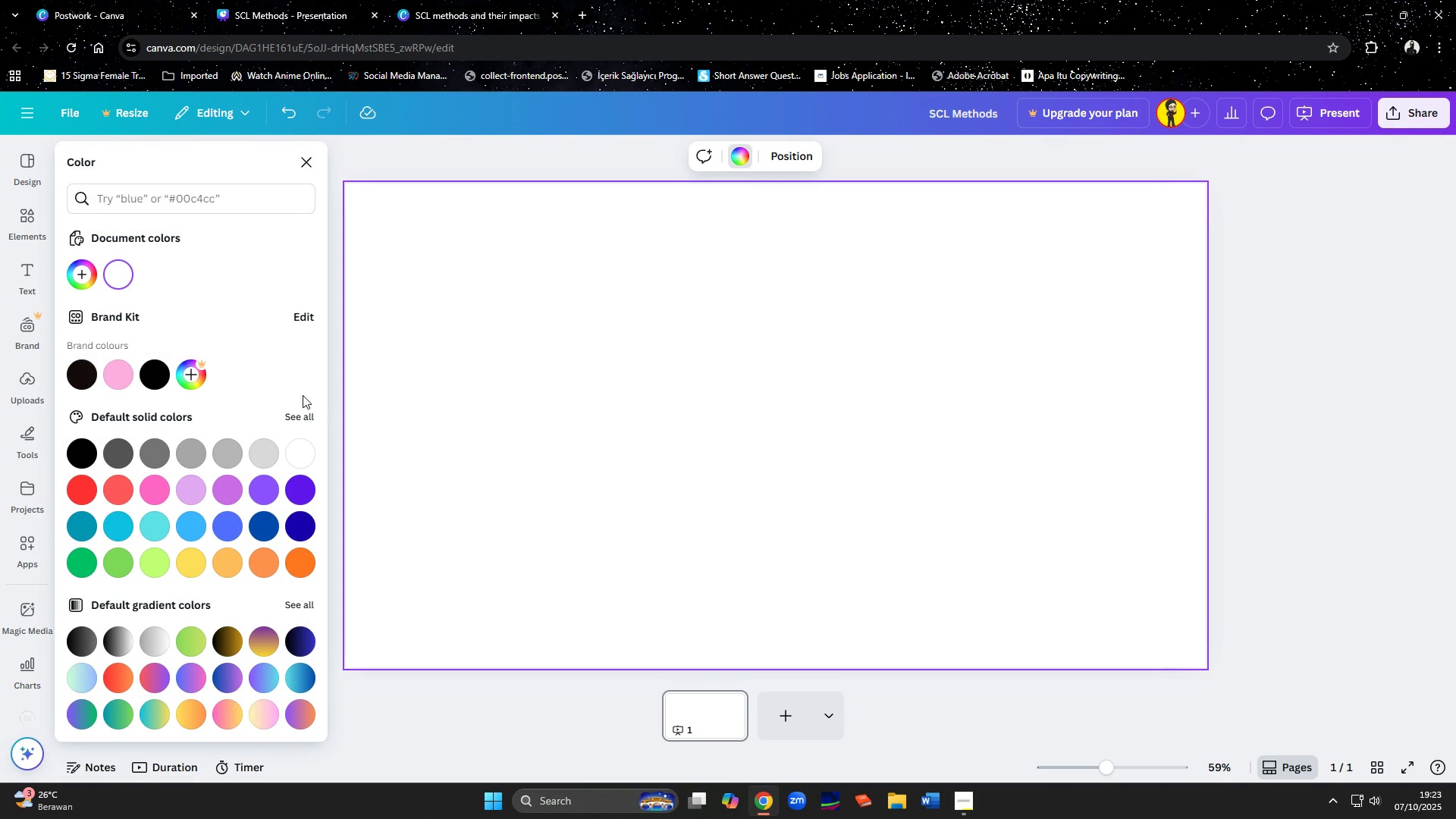 
left_click([532, 374])
 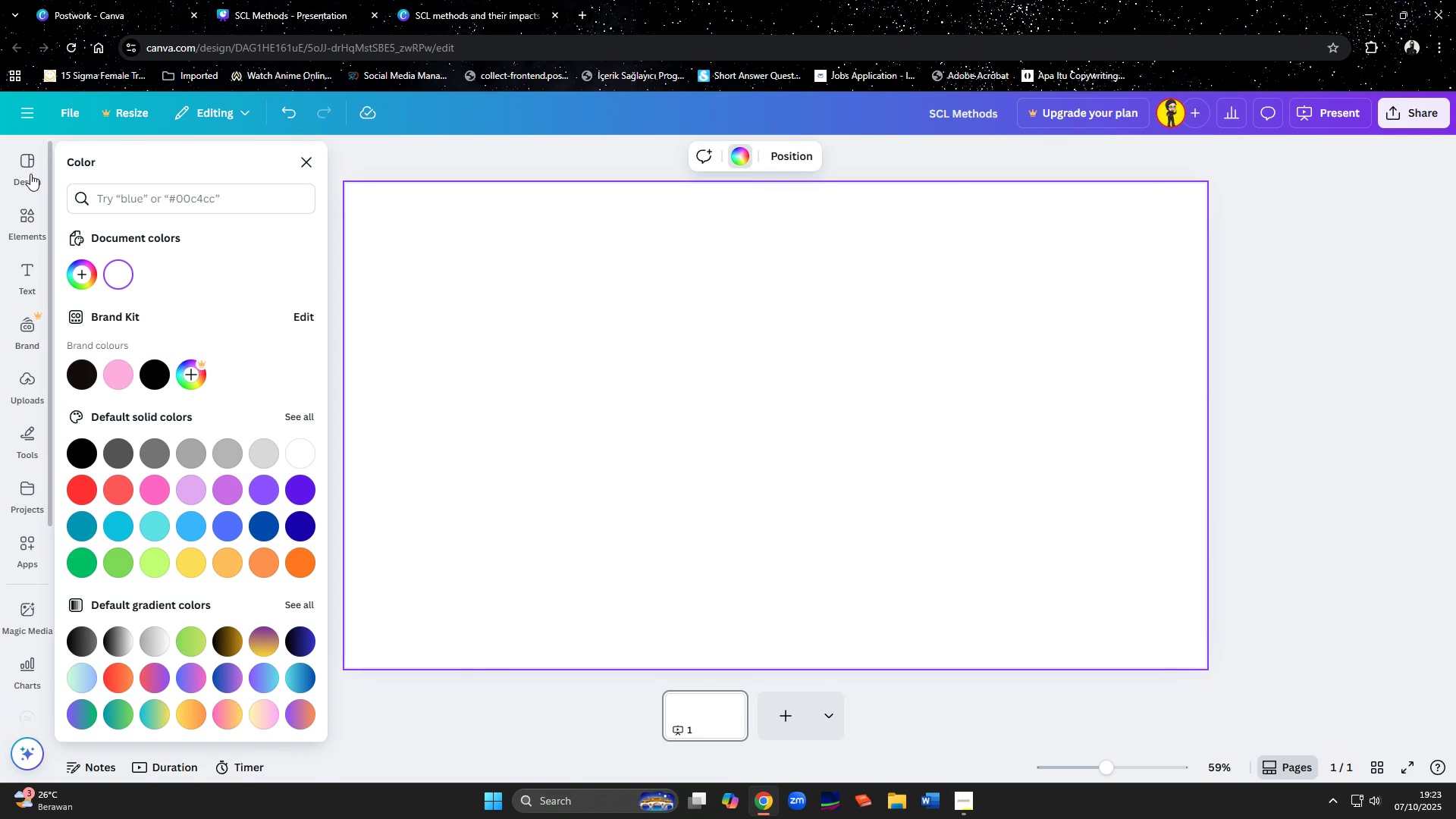 
left_click([31, 171])
 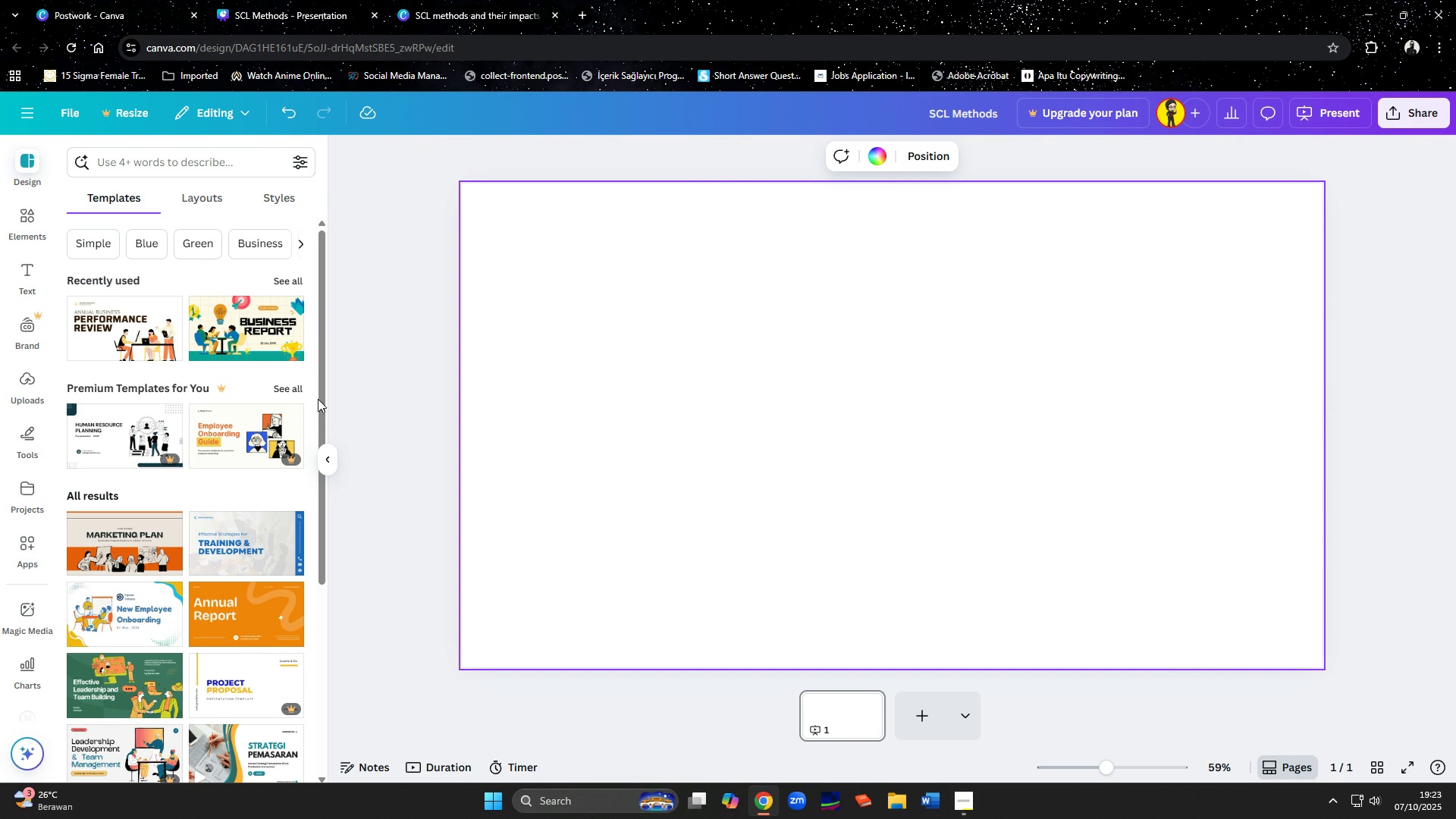 
wait(6.15)
 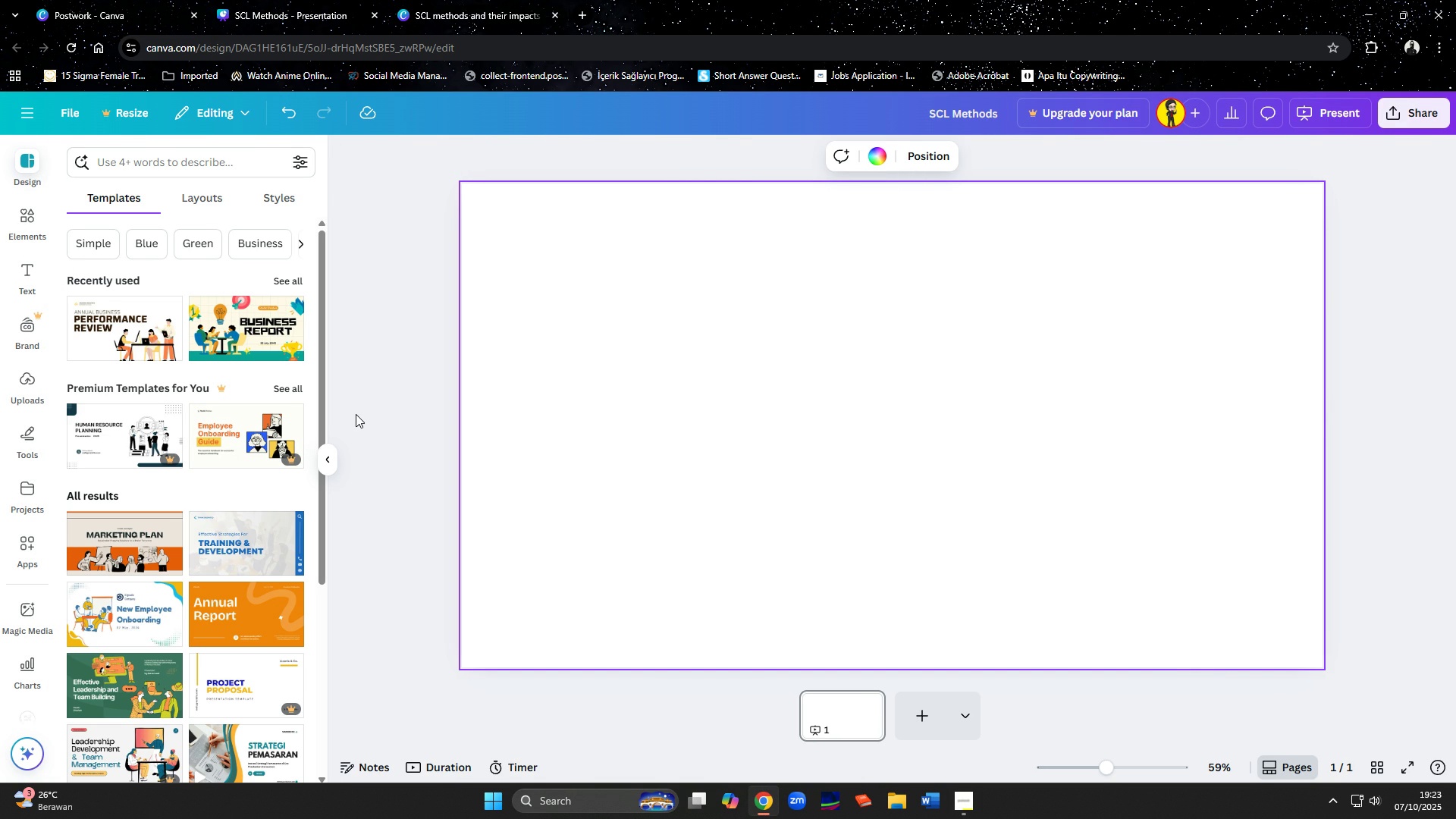 
left_click([36, 211])
 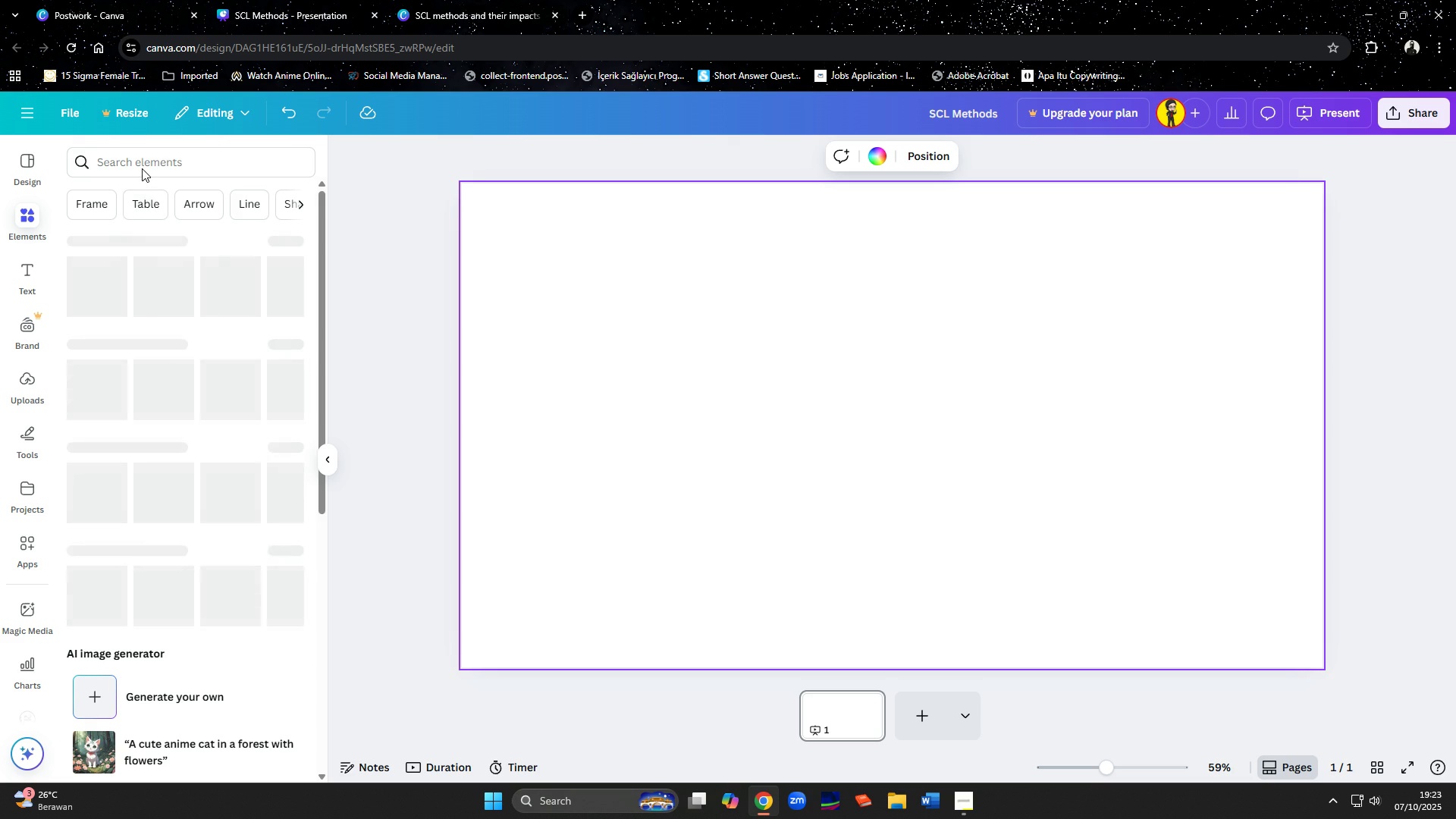 
left_click([142, 168])
 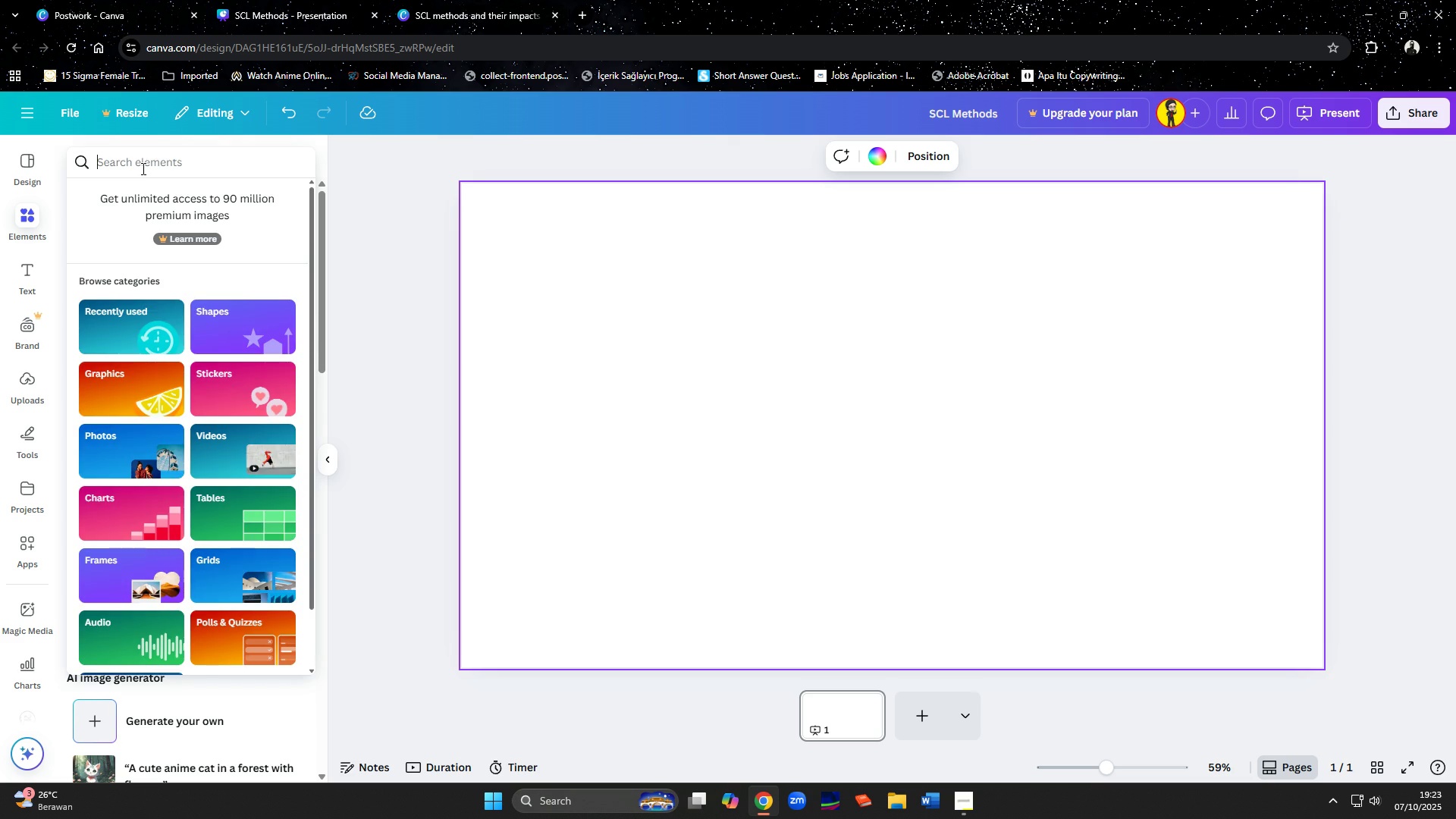 
type(students)
 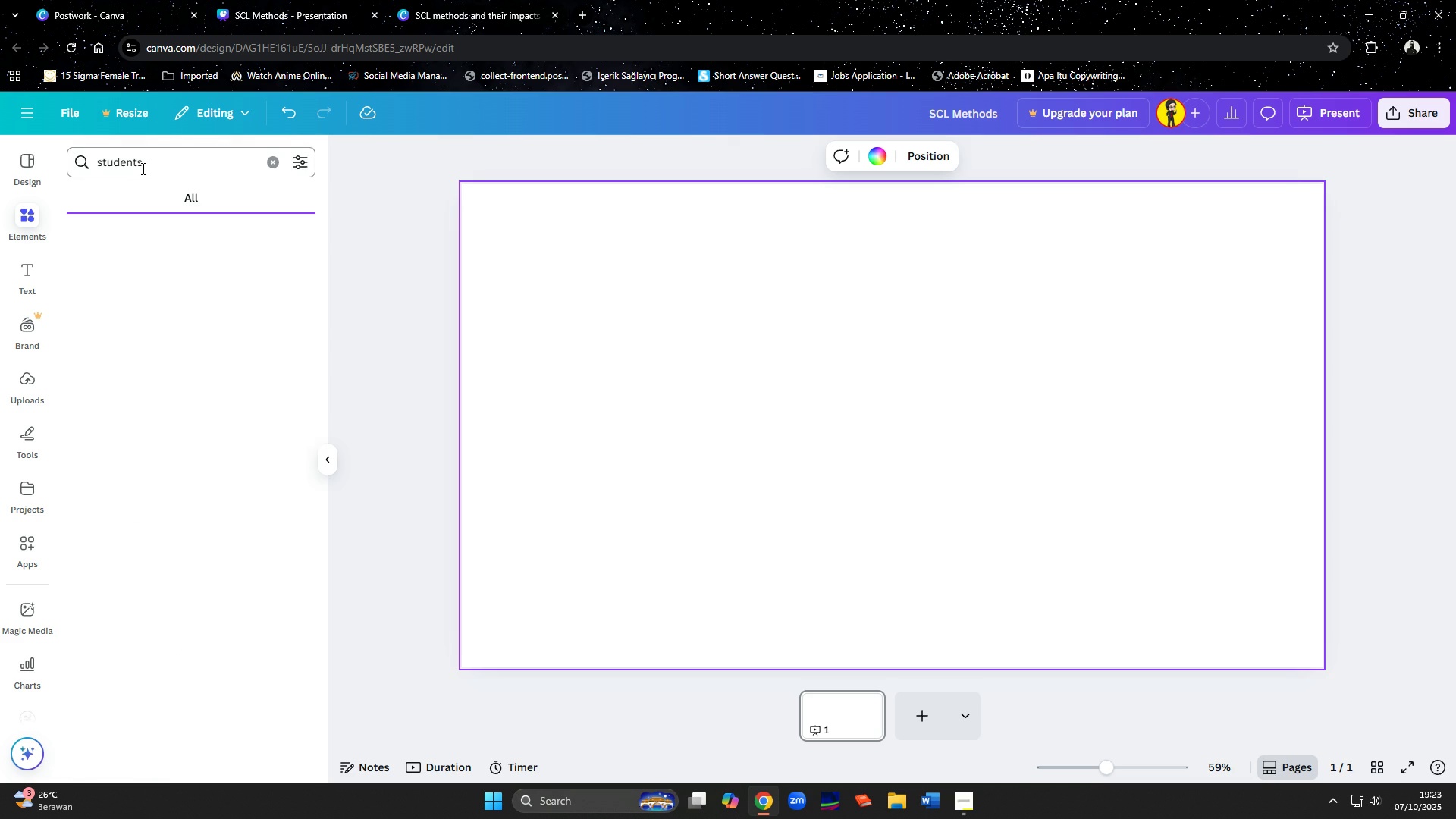 
key(Enter)
 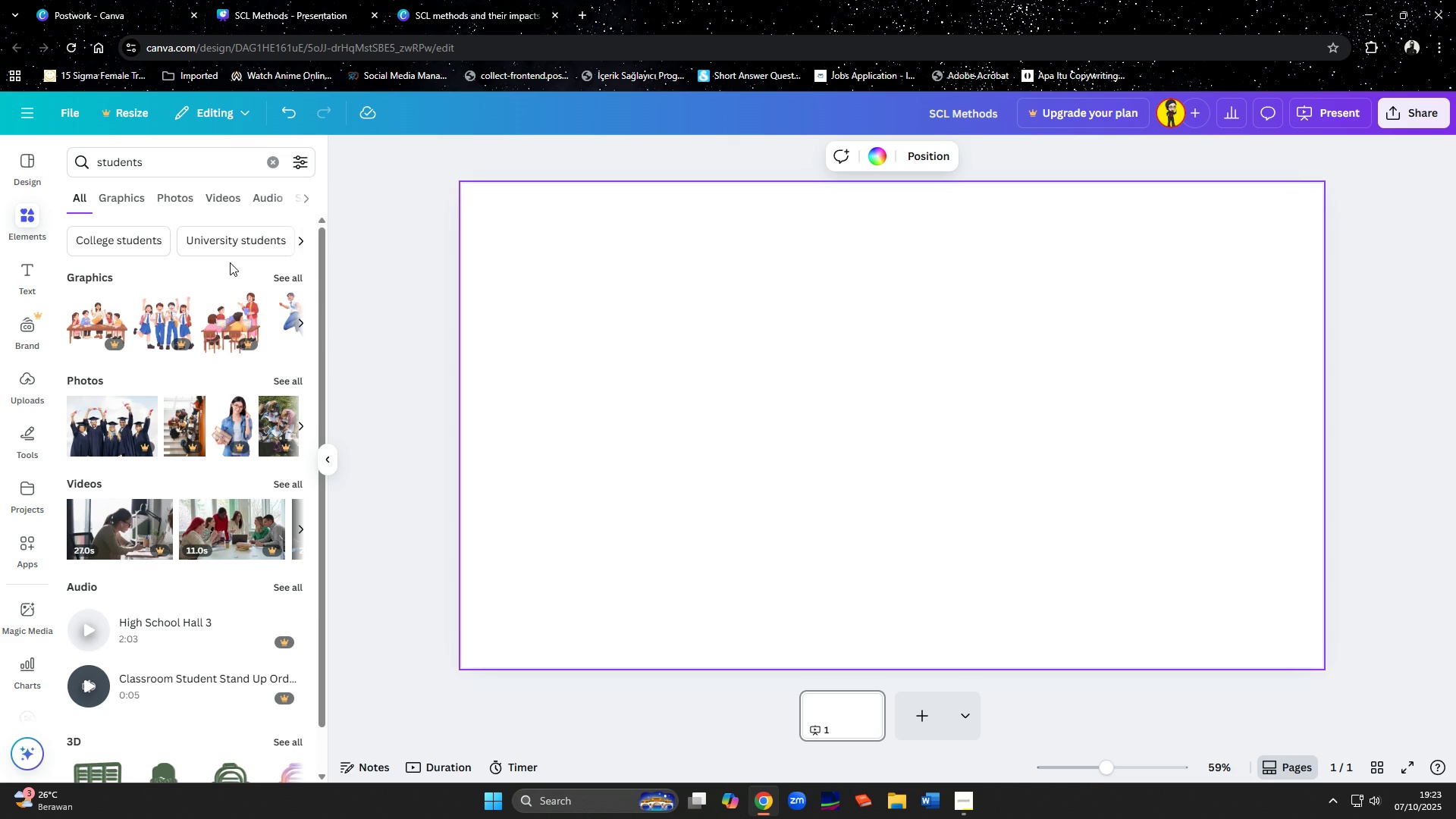 
left_click([283, 276])
 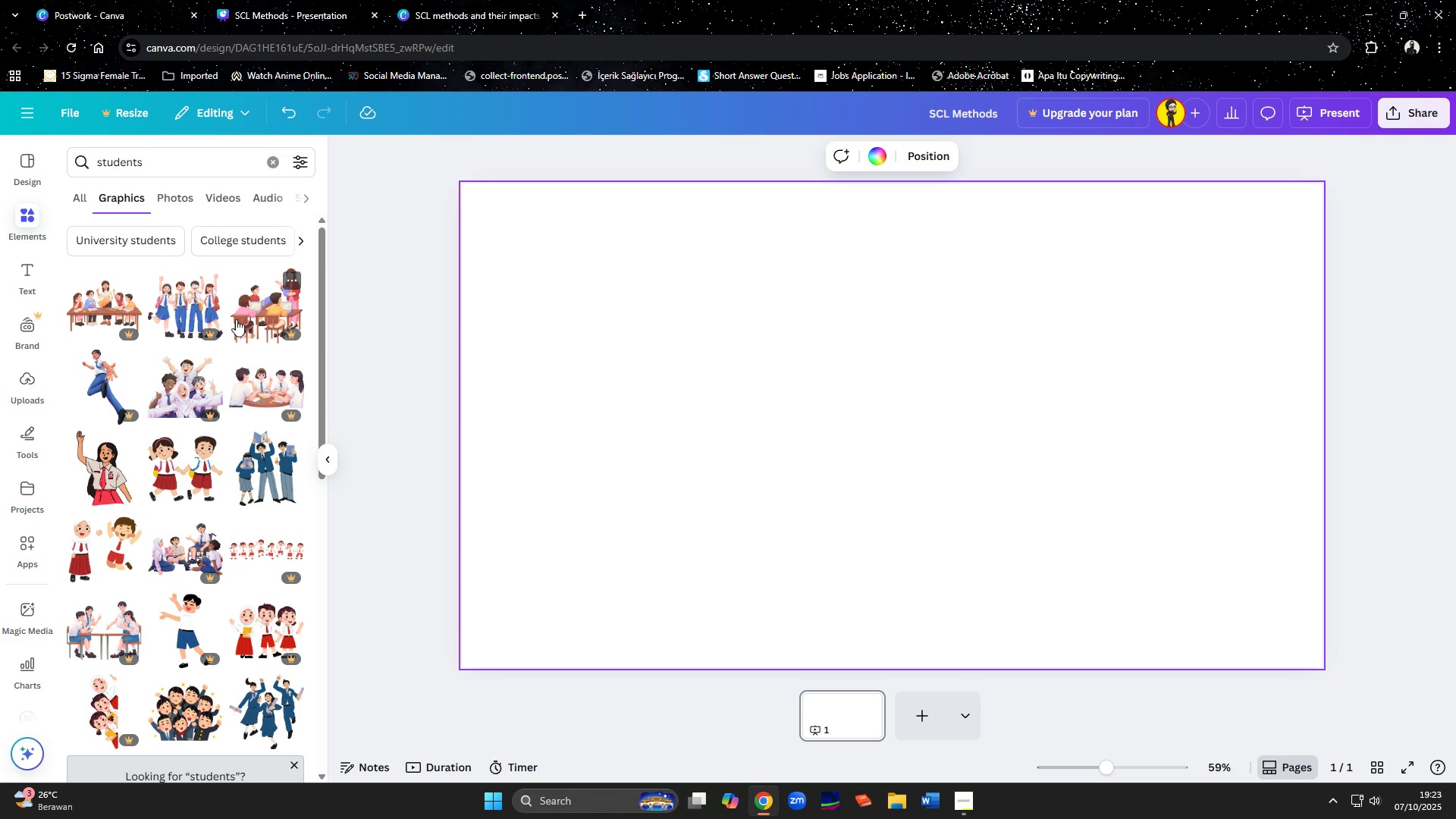 
mouse_move([197, 381])
 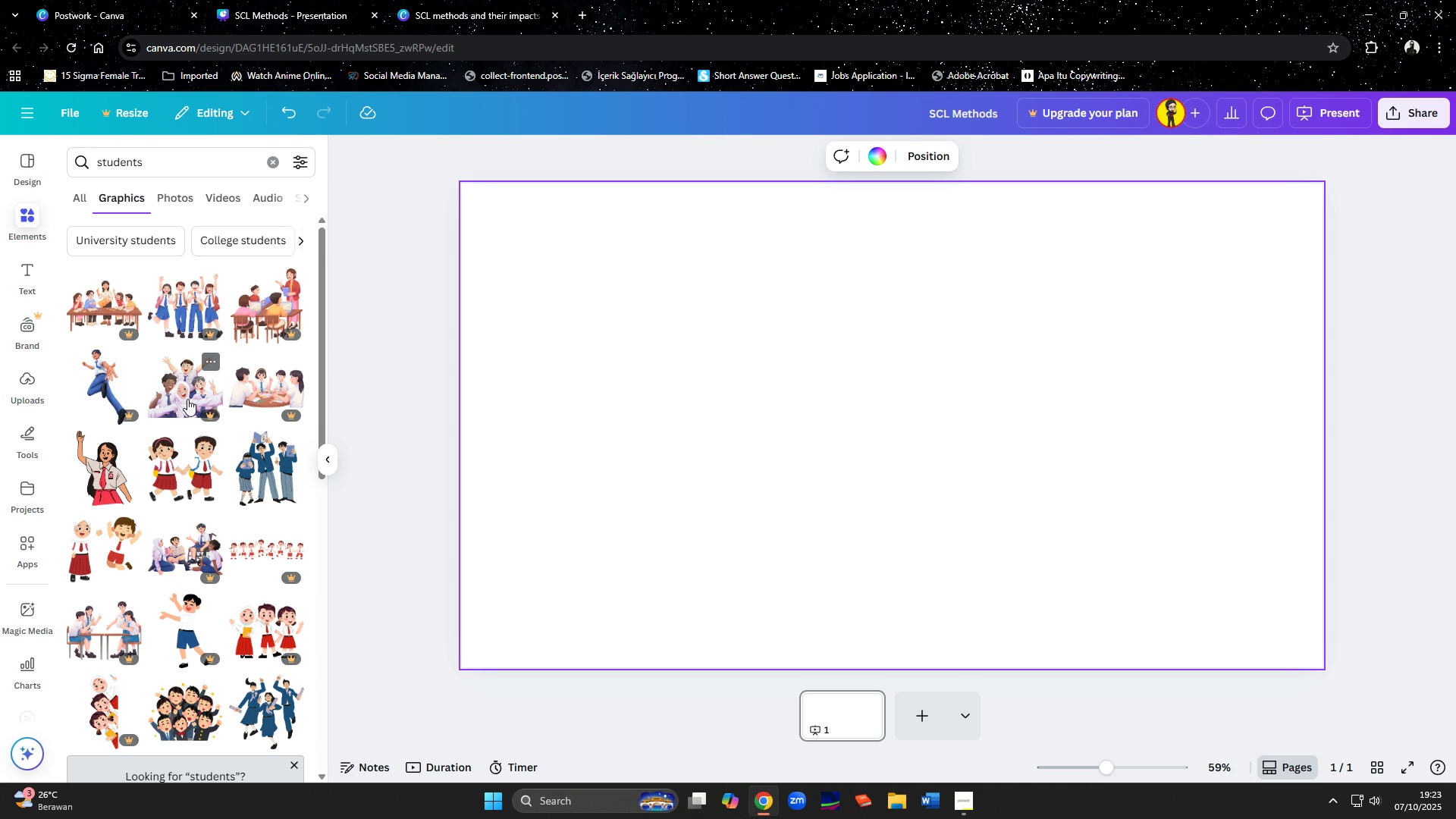 
scroll: coordinate [187, 433], scroll_direction: down, amount: 7.0
 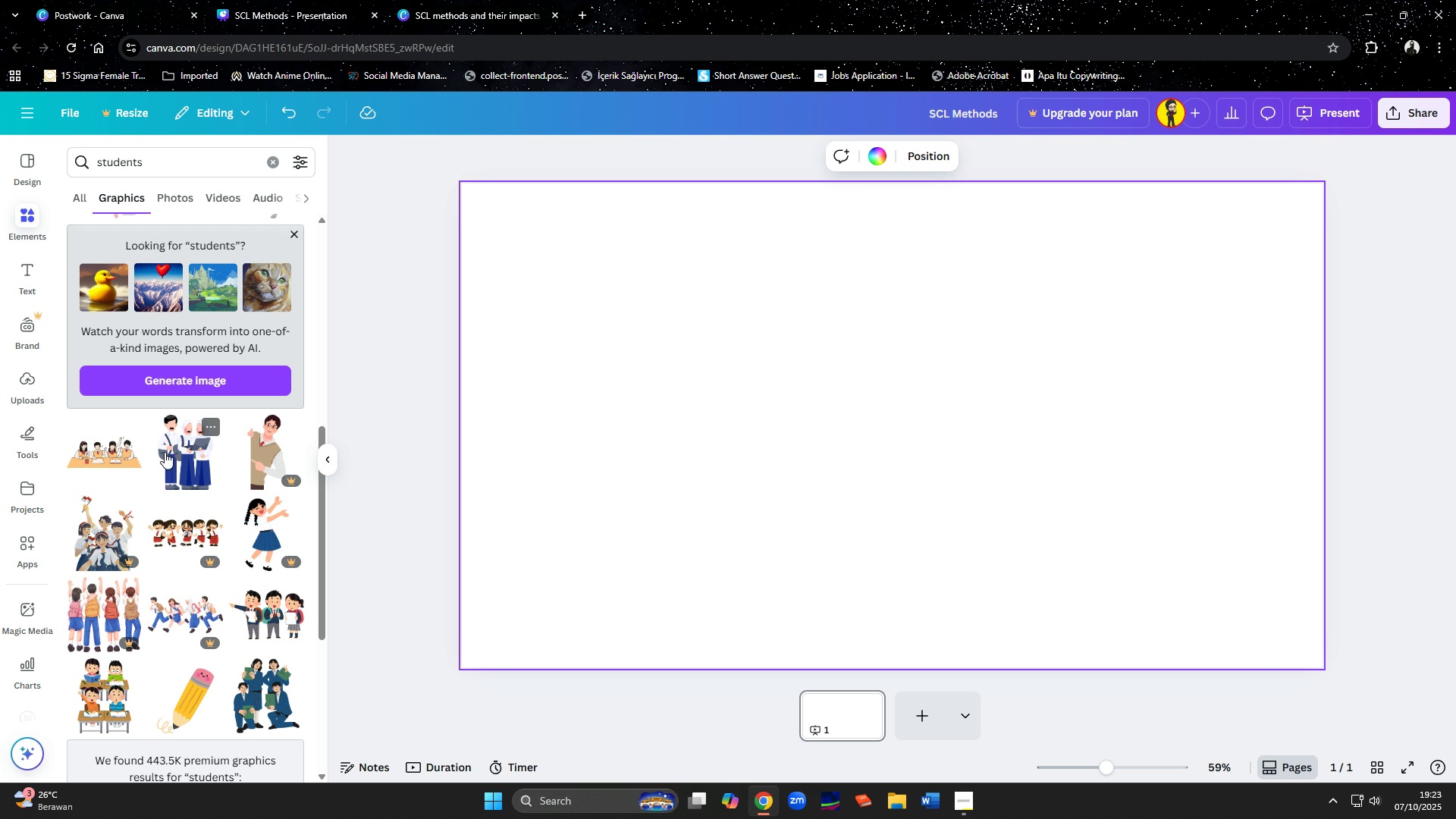 
left_click([109, 469])